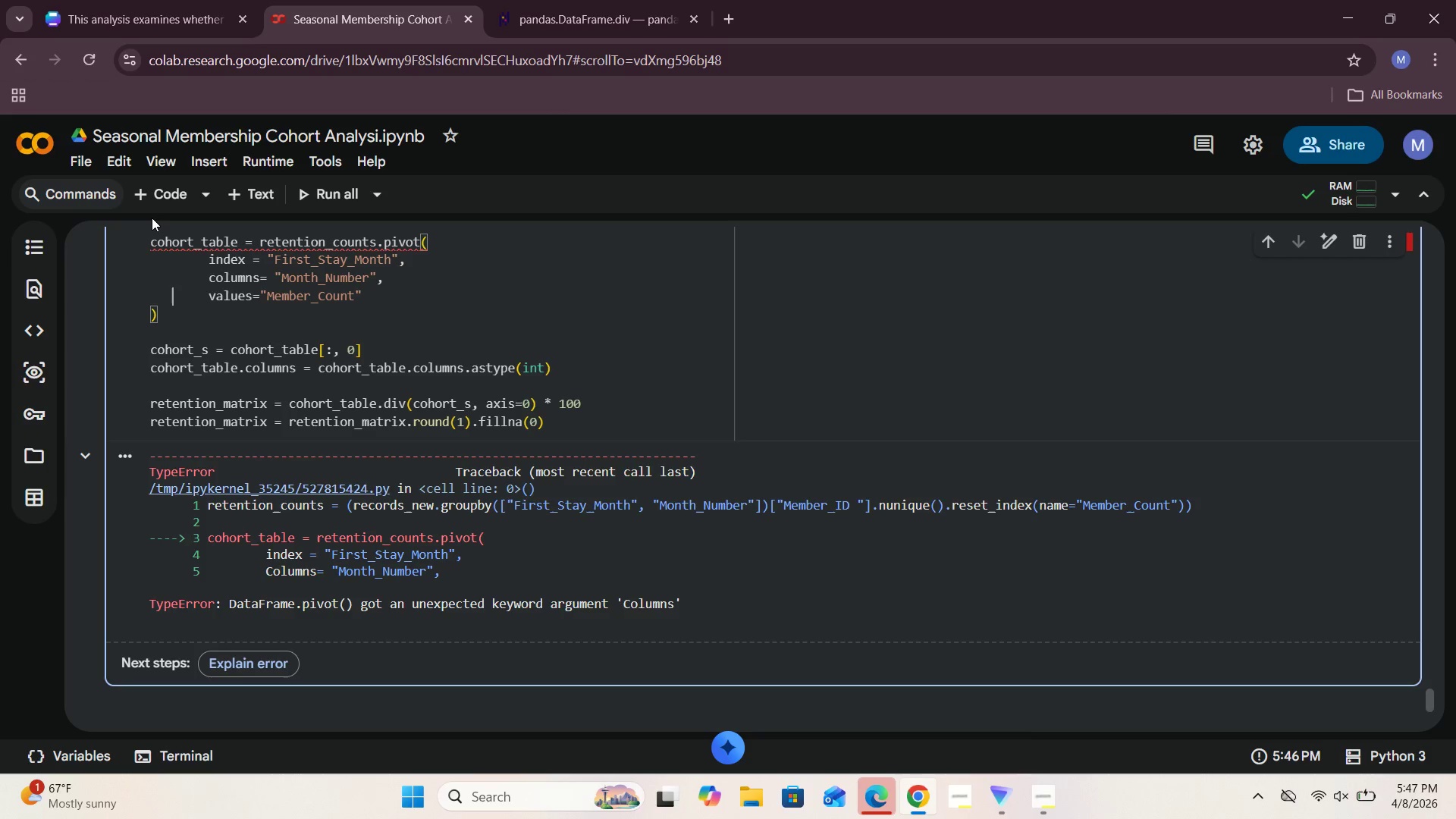 
scroll: coordinate [208, 387], scroll_direction: up, amount: 1.0
 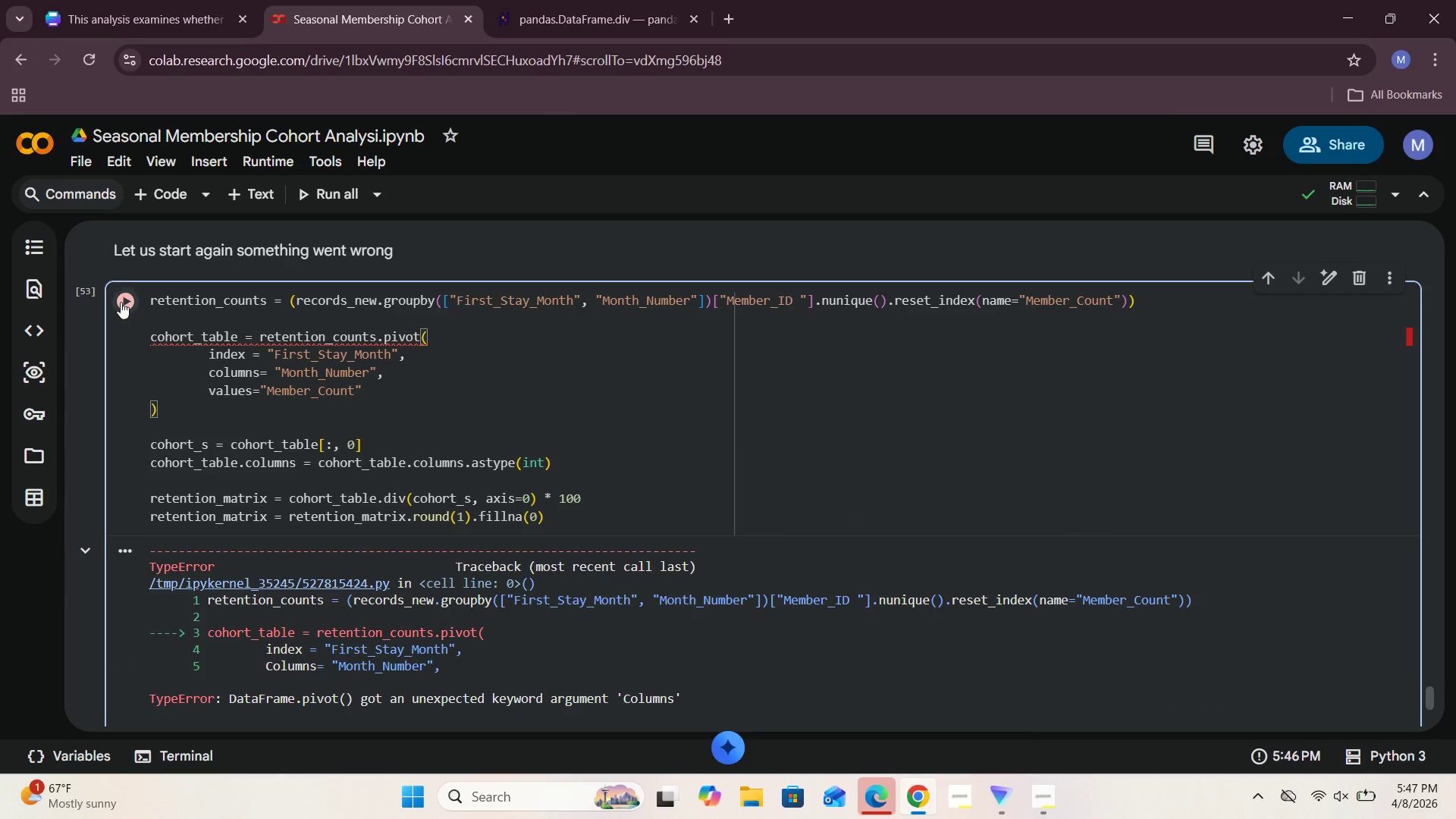 
left_click([121, 301])
 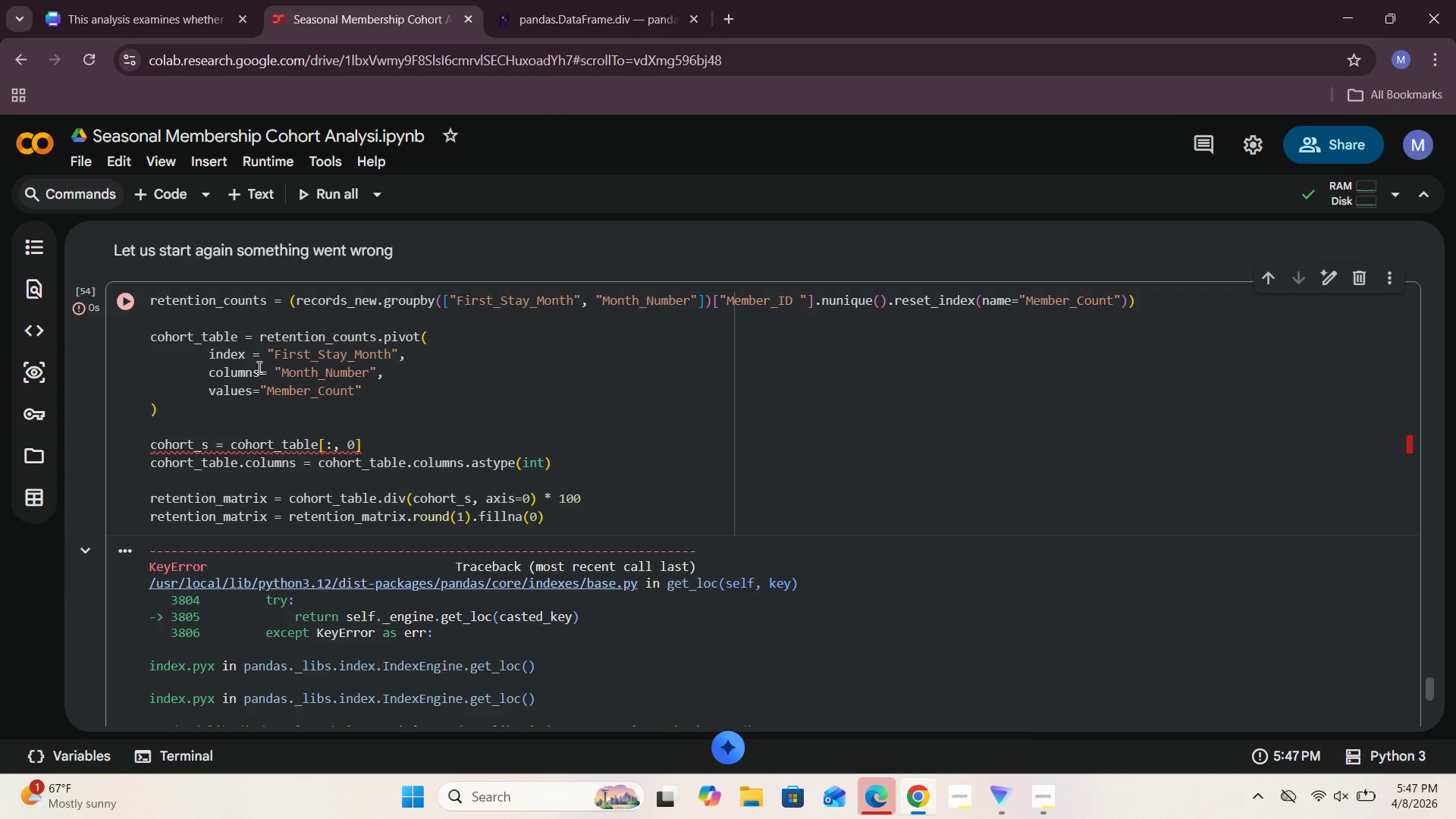 
scroll: coordinate [258, 367], scroll_direction: down, amount: 2.0
 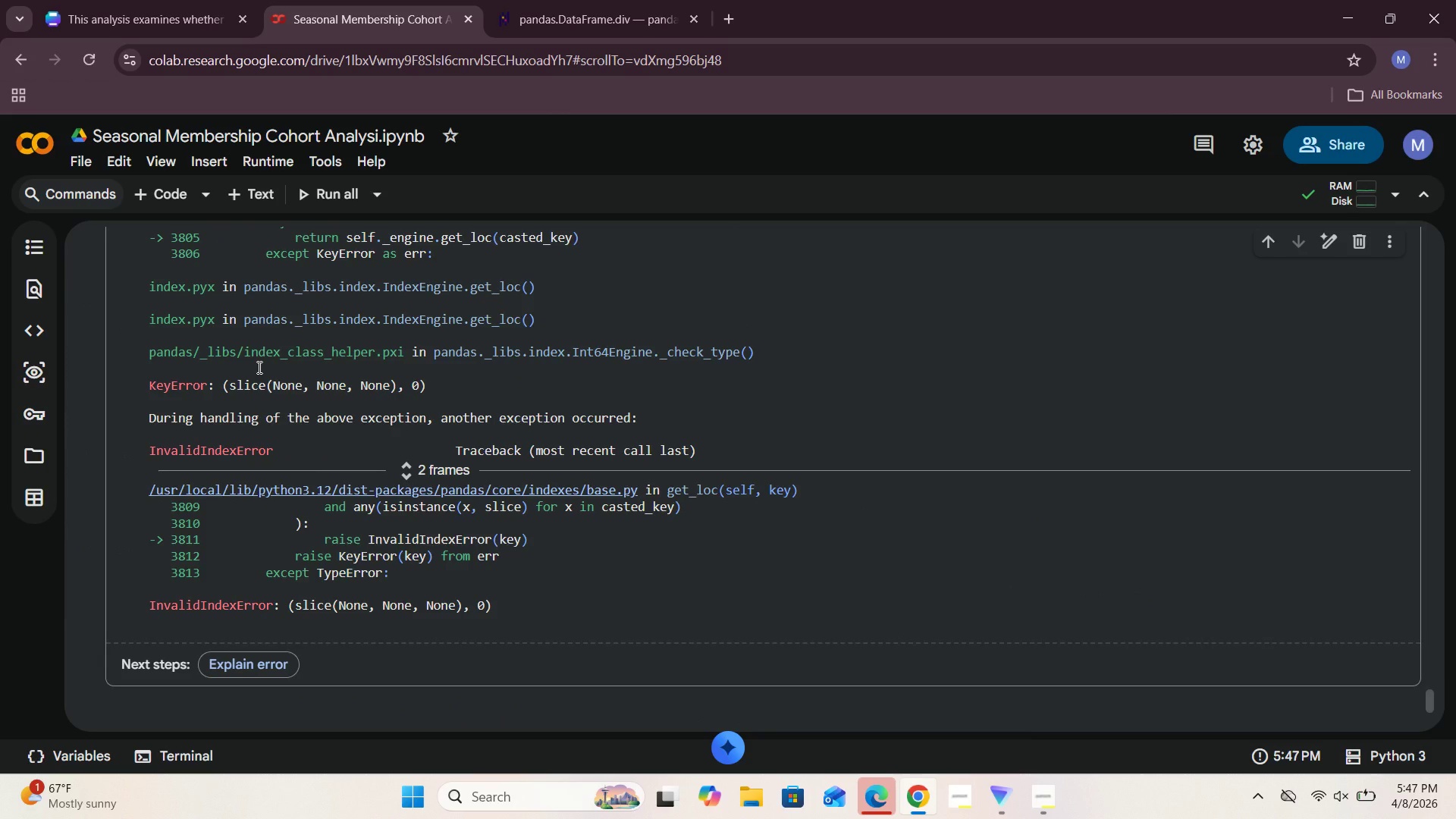 
scroll: coordinate [258, 367], scroll_direction: up, amount: 1.0
 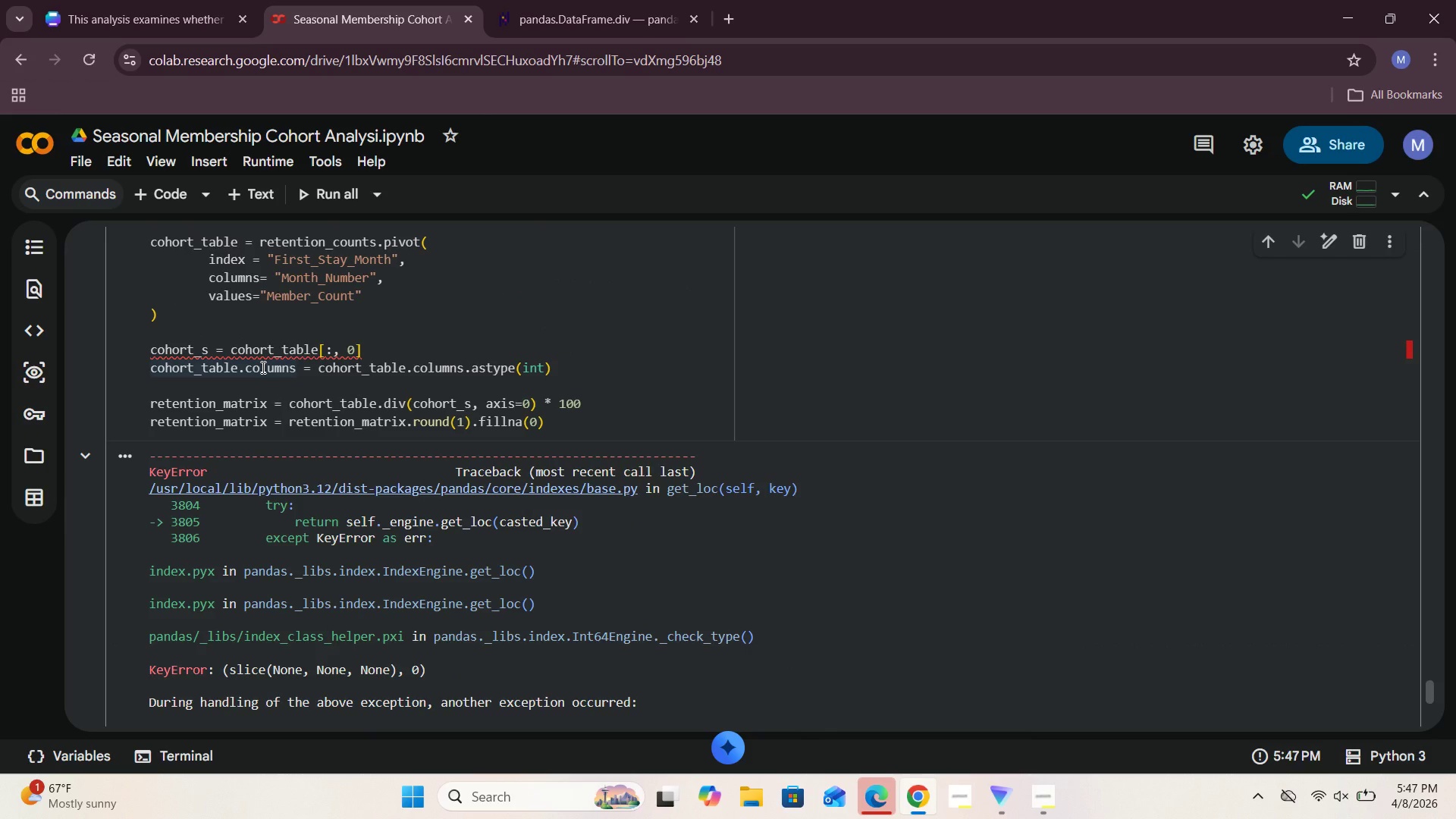 
wait(6.52)
 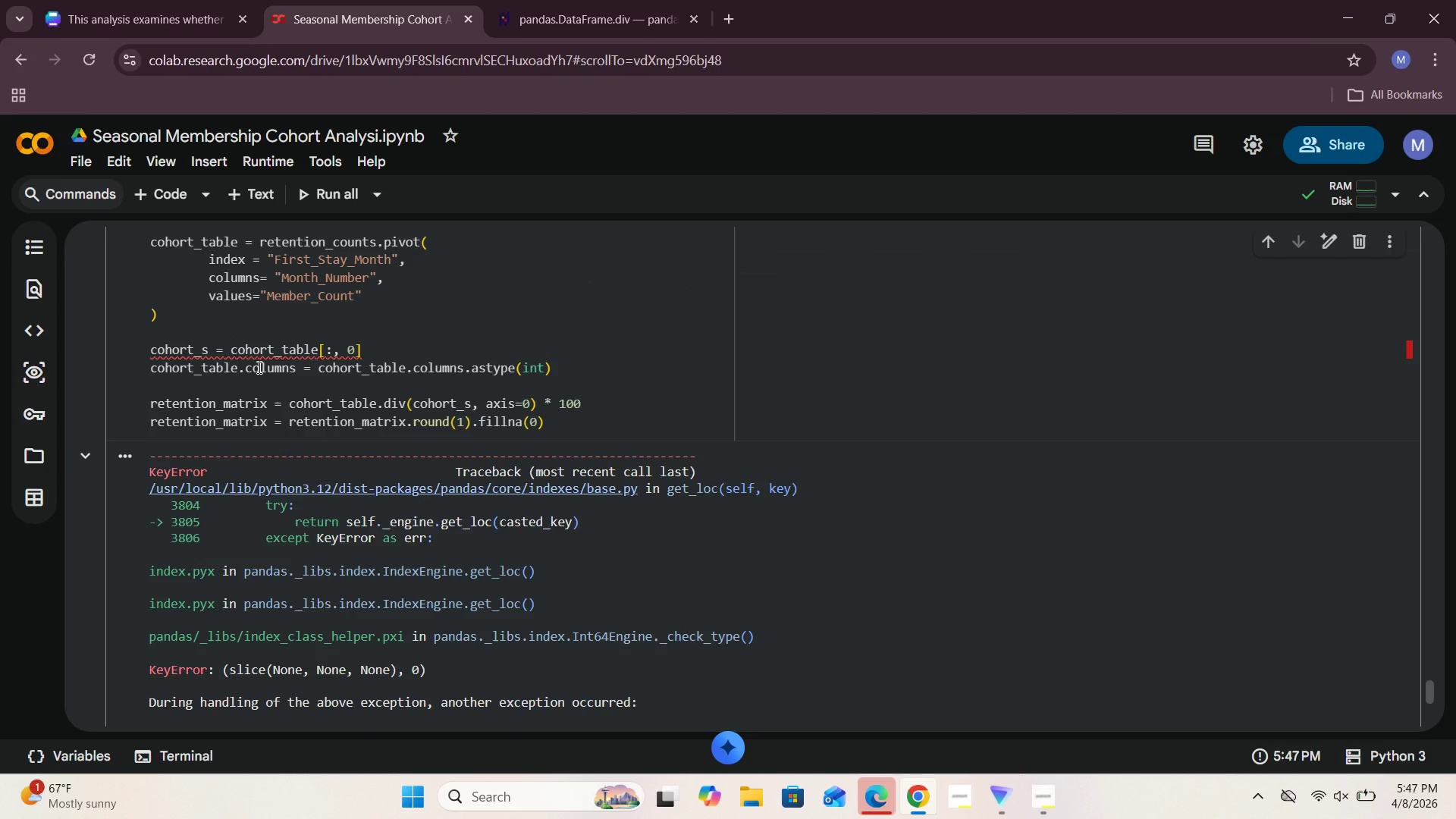 
left_click([316, 350])
 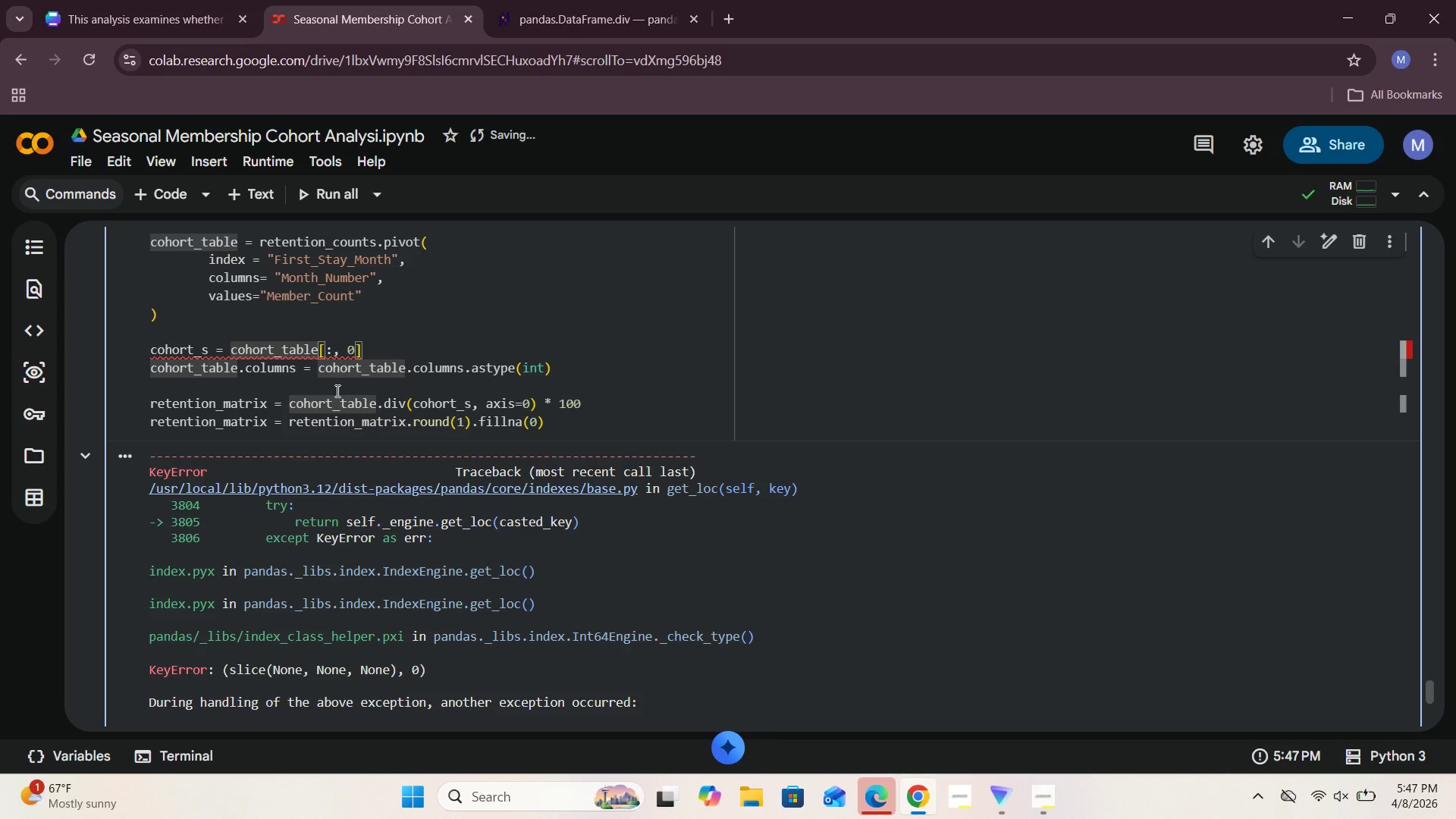 
type(.iloc)
 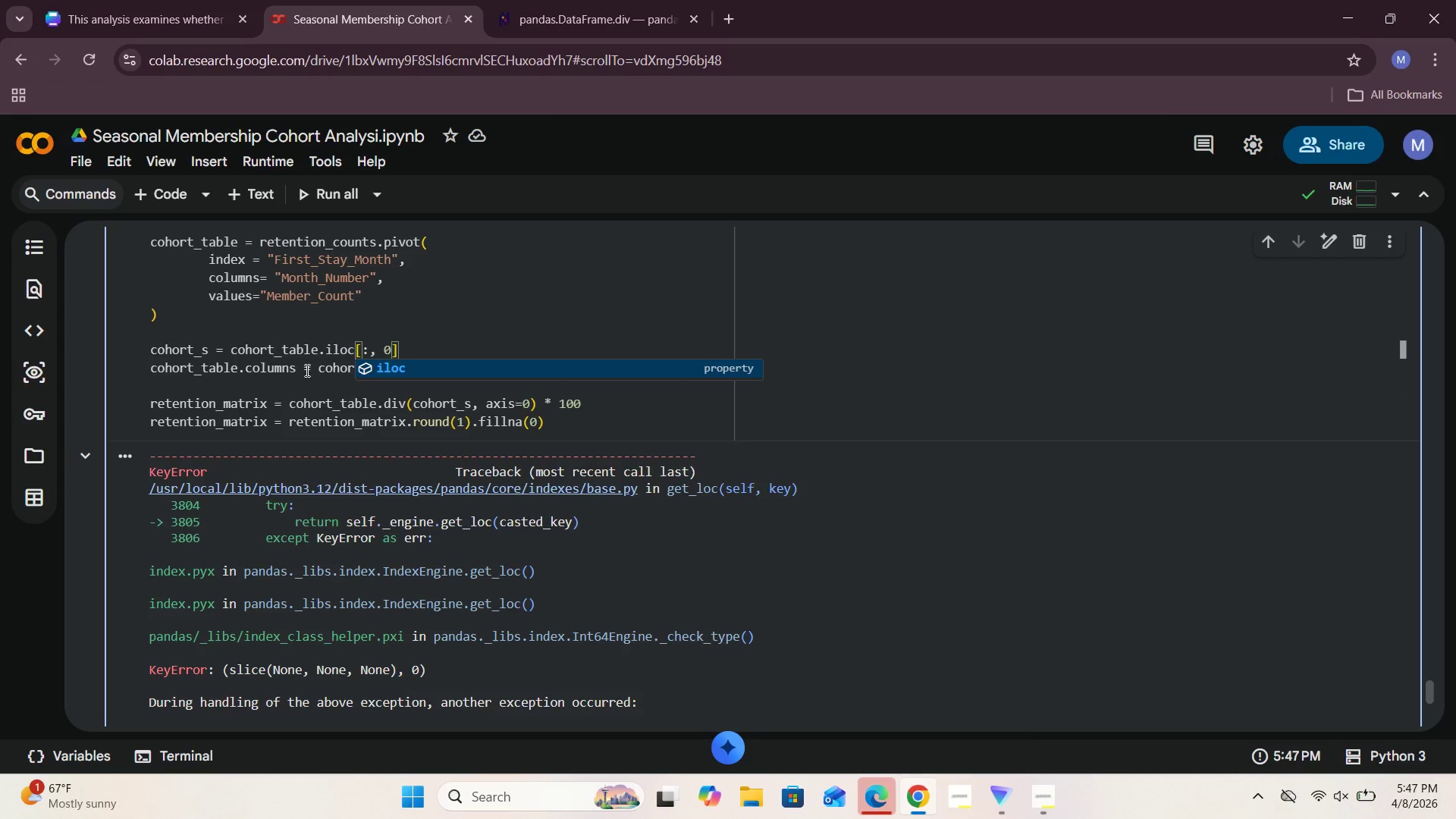 
left_click([491, 340])
 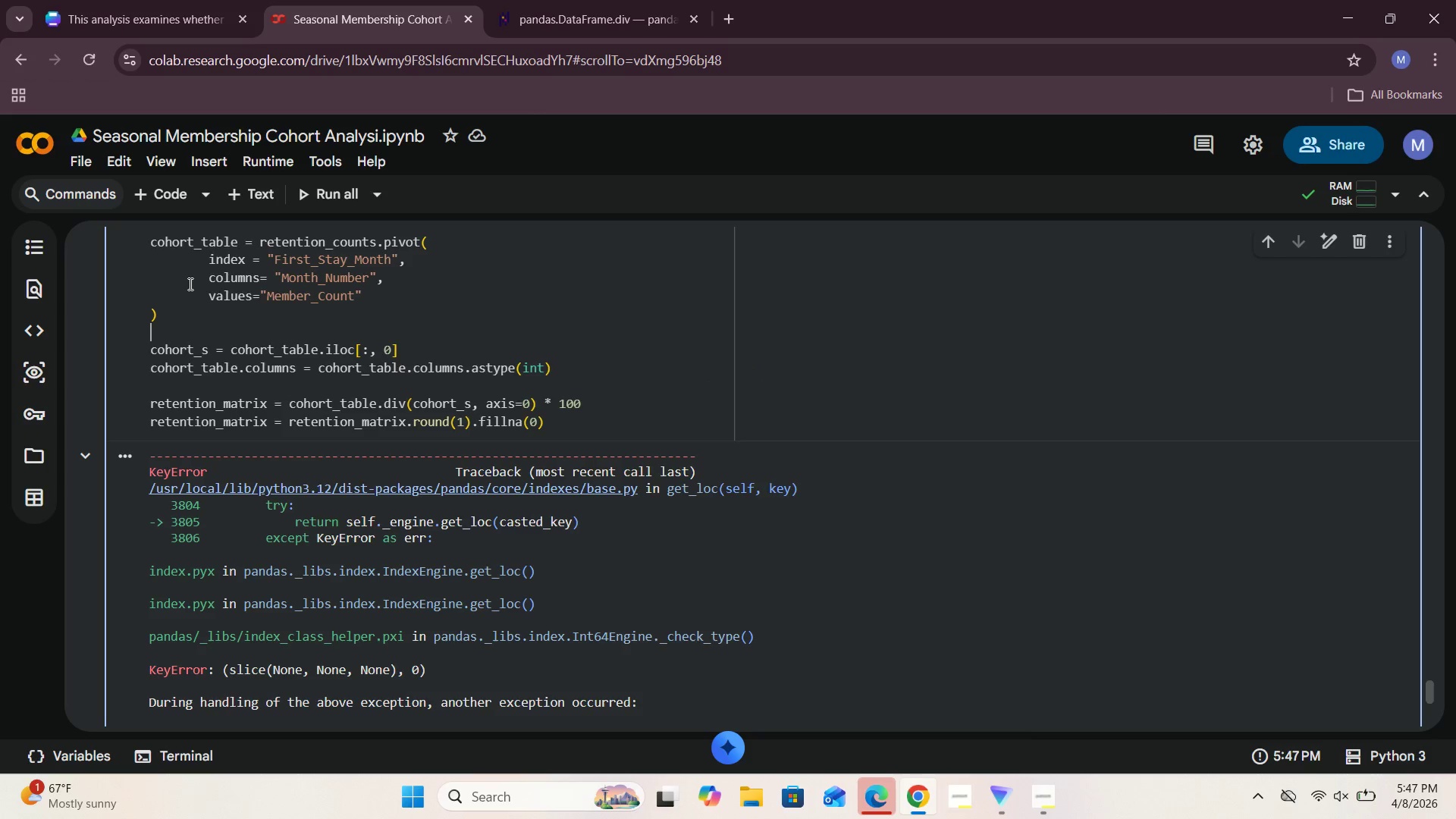 
scroll: coordinate [236, 362], scroll_direction: up, amount: 2.0
 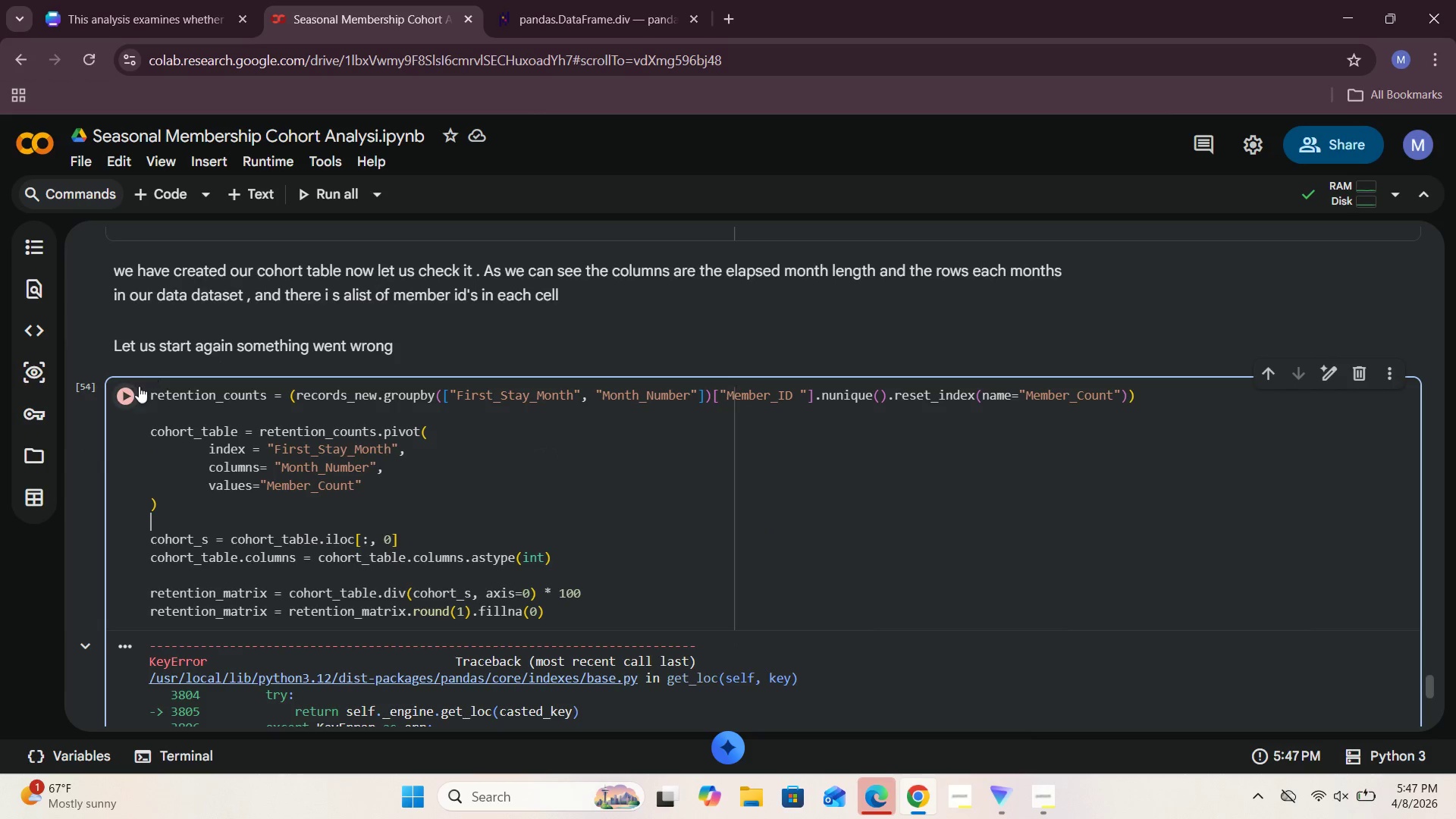 
left_click([136, 388])
 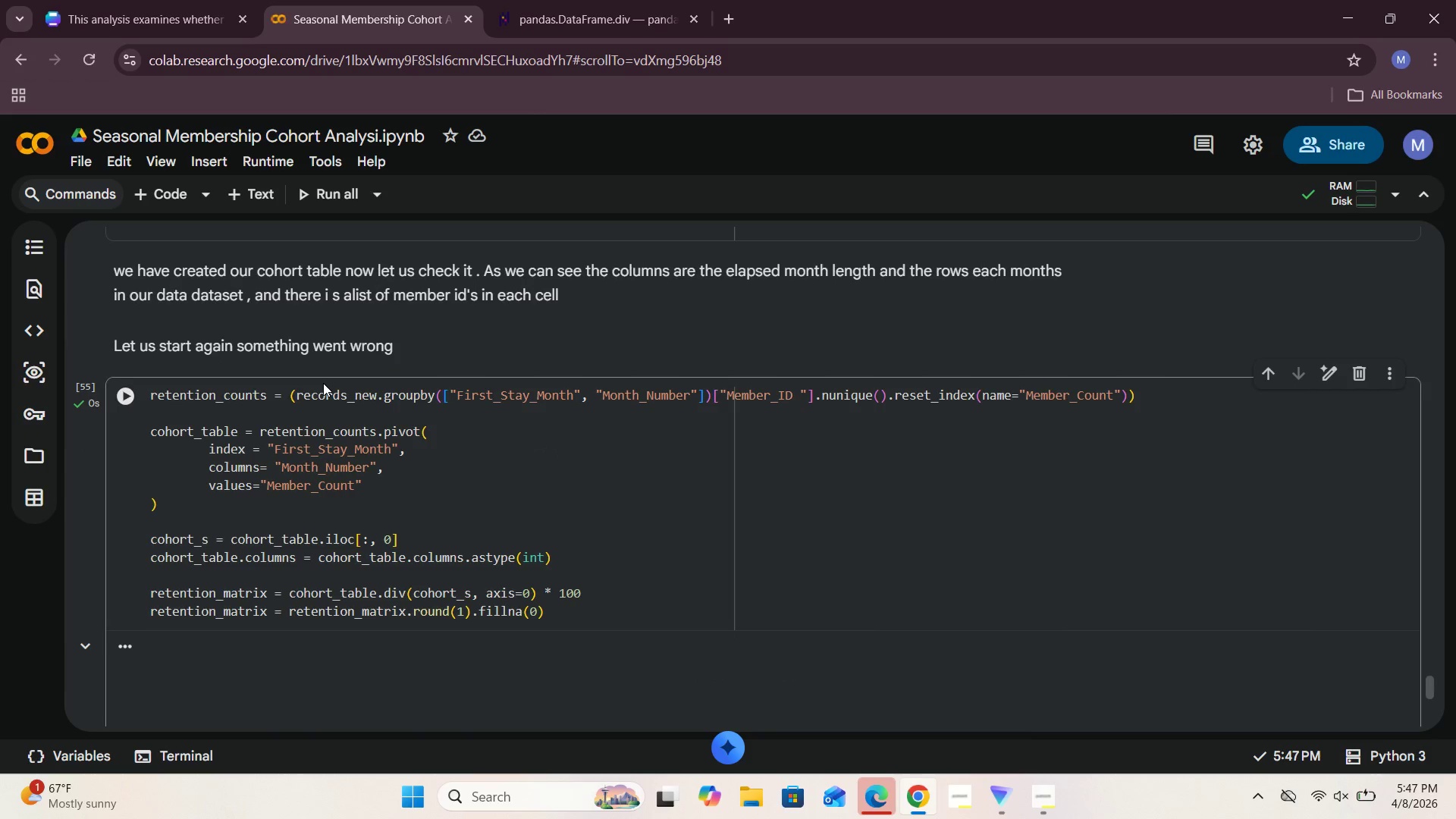 
scroll: coordinate [323, 383], scroll_direction: down, amount: 2.0
 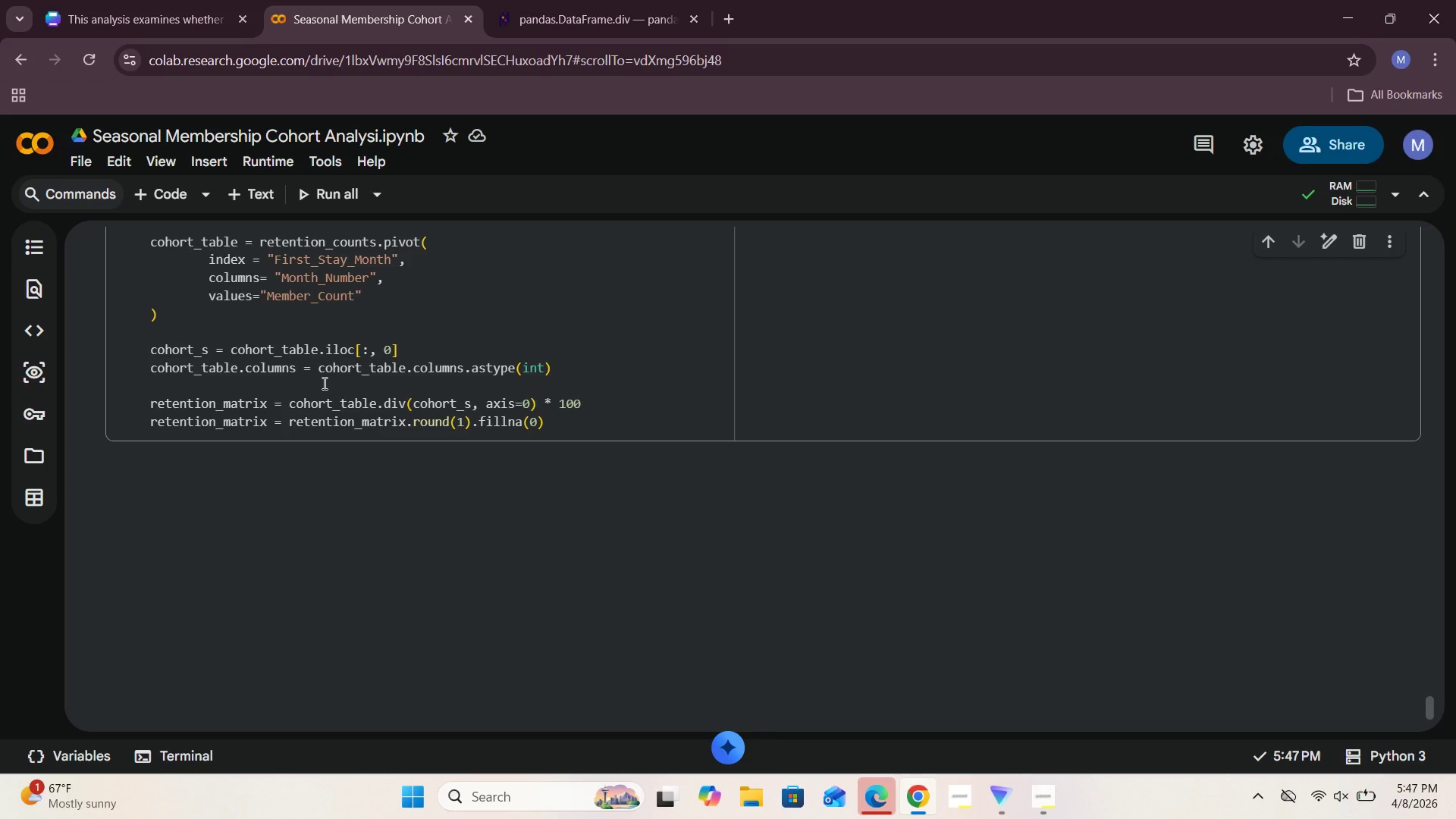 
wait(5.3)
 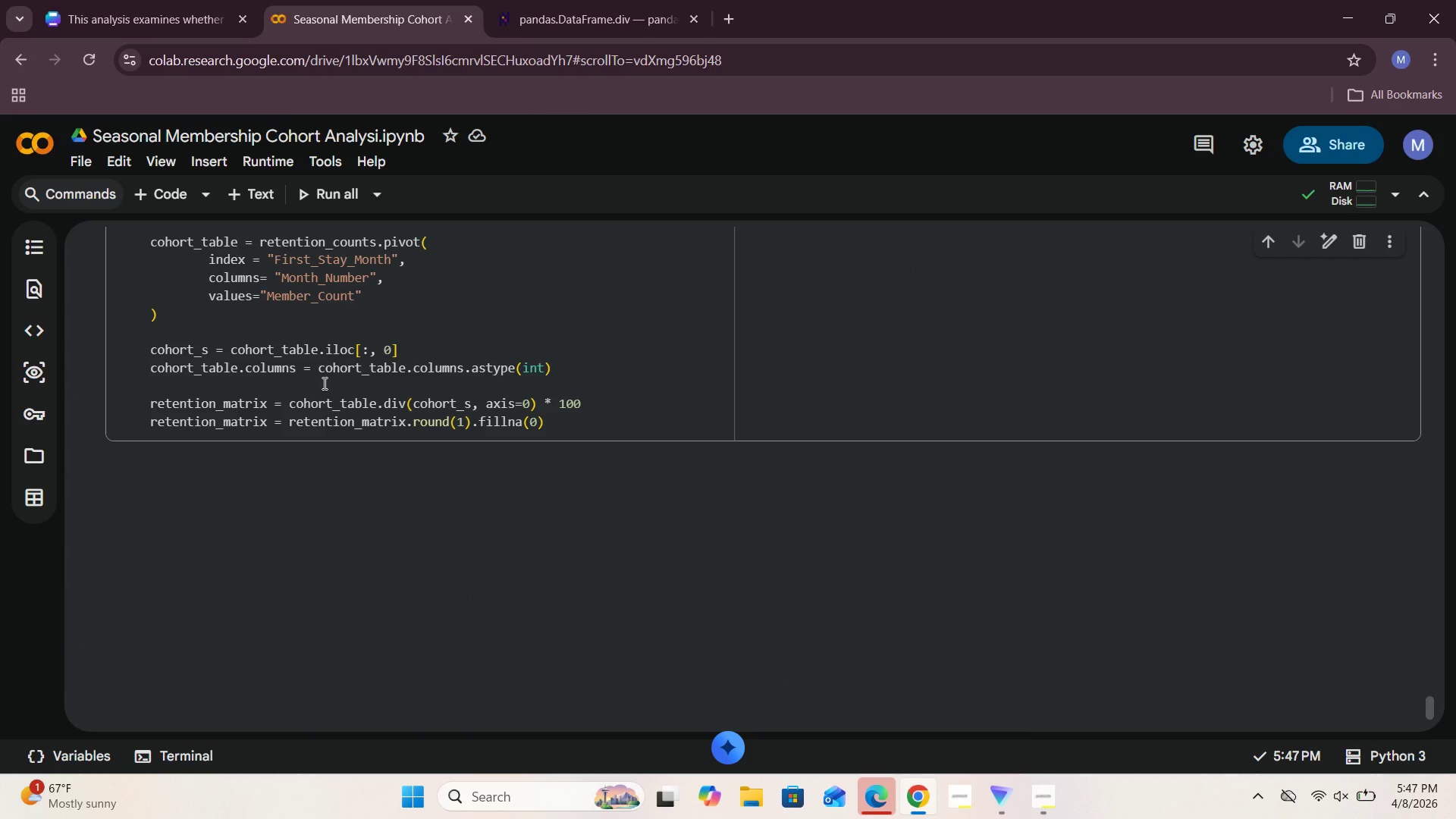 
scroll: coordinate [359, 392], scroll_direction: down, amount: 2.0
 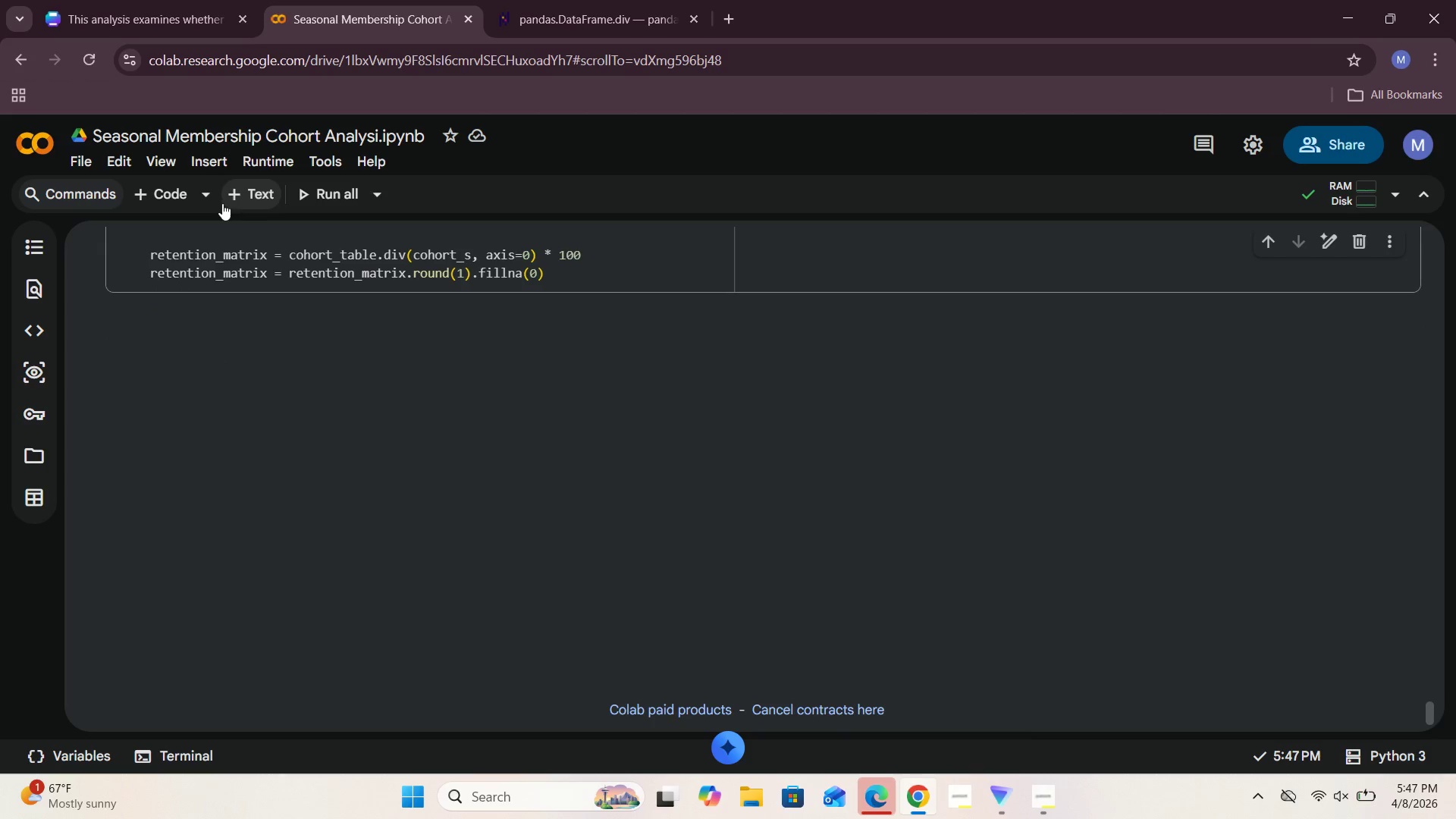 
left_click([159, 187])
 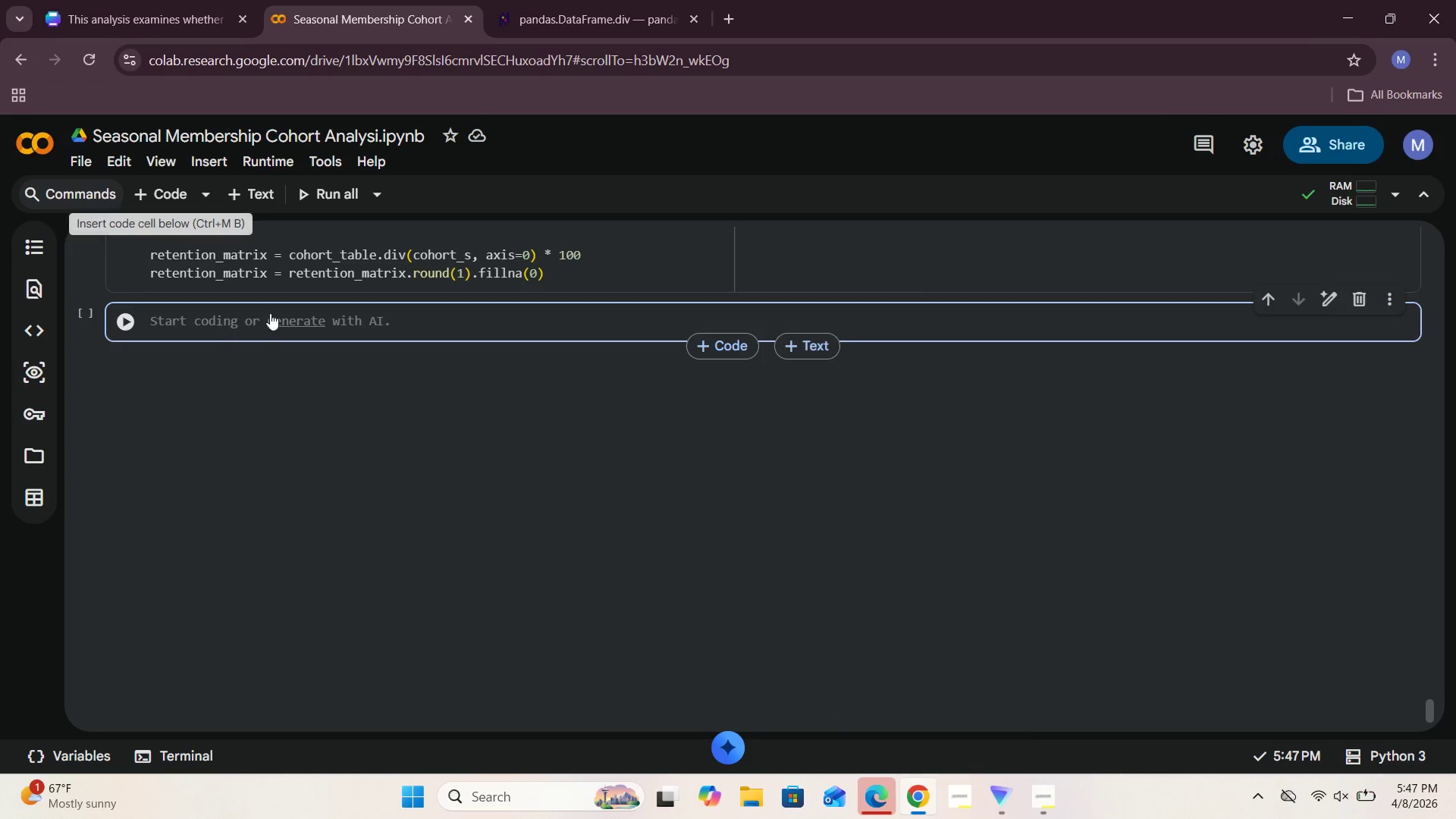 
left_click([494, 255])
 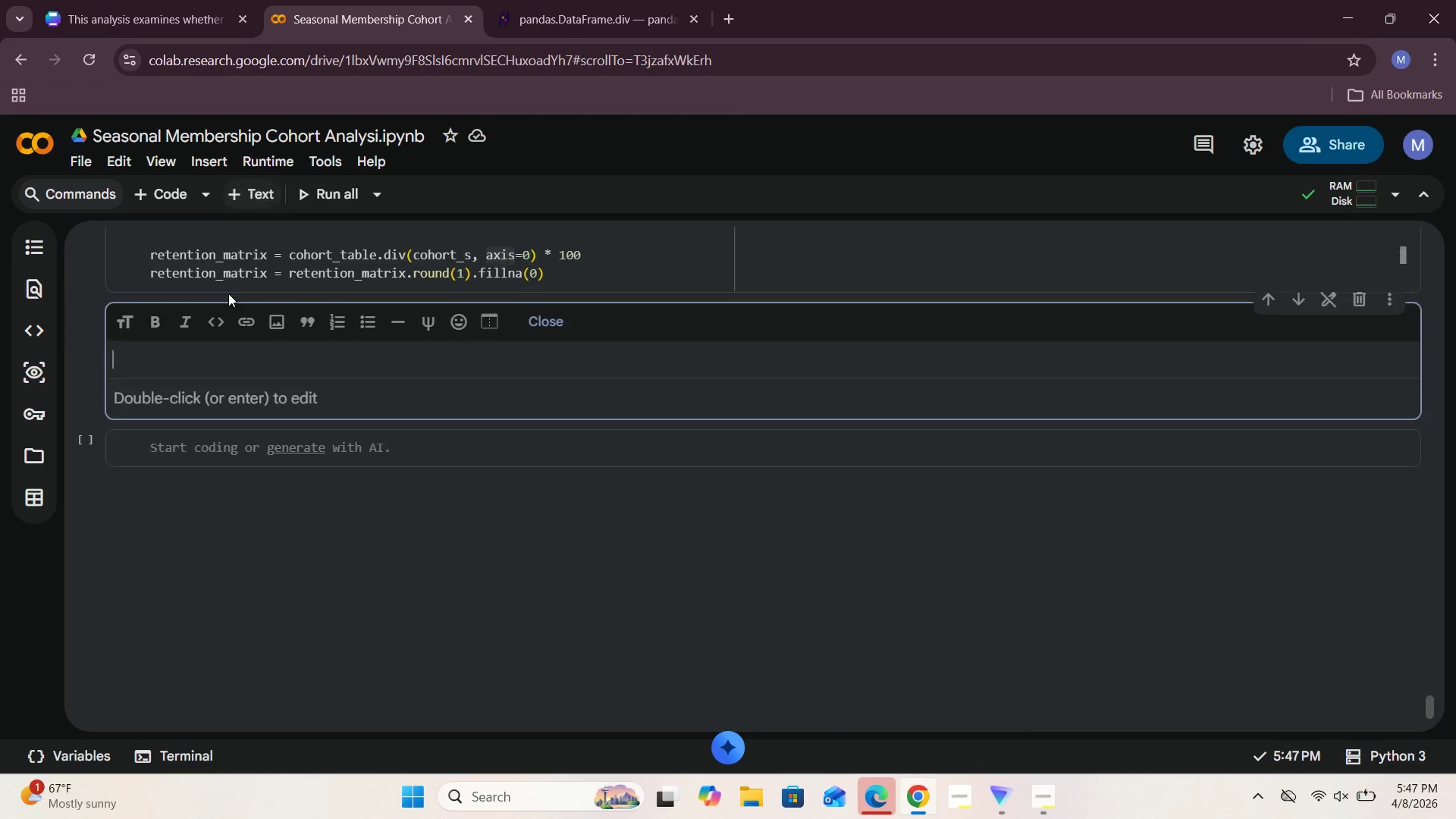 
left_click([201, 364])
 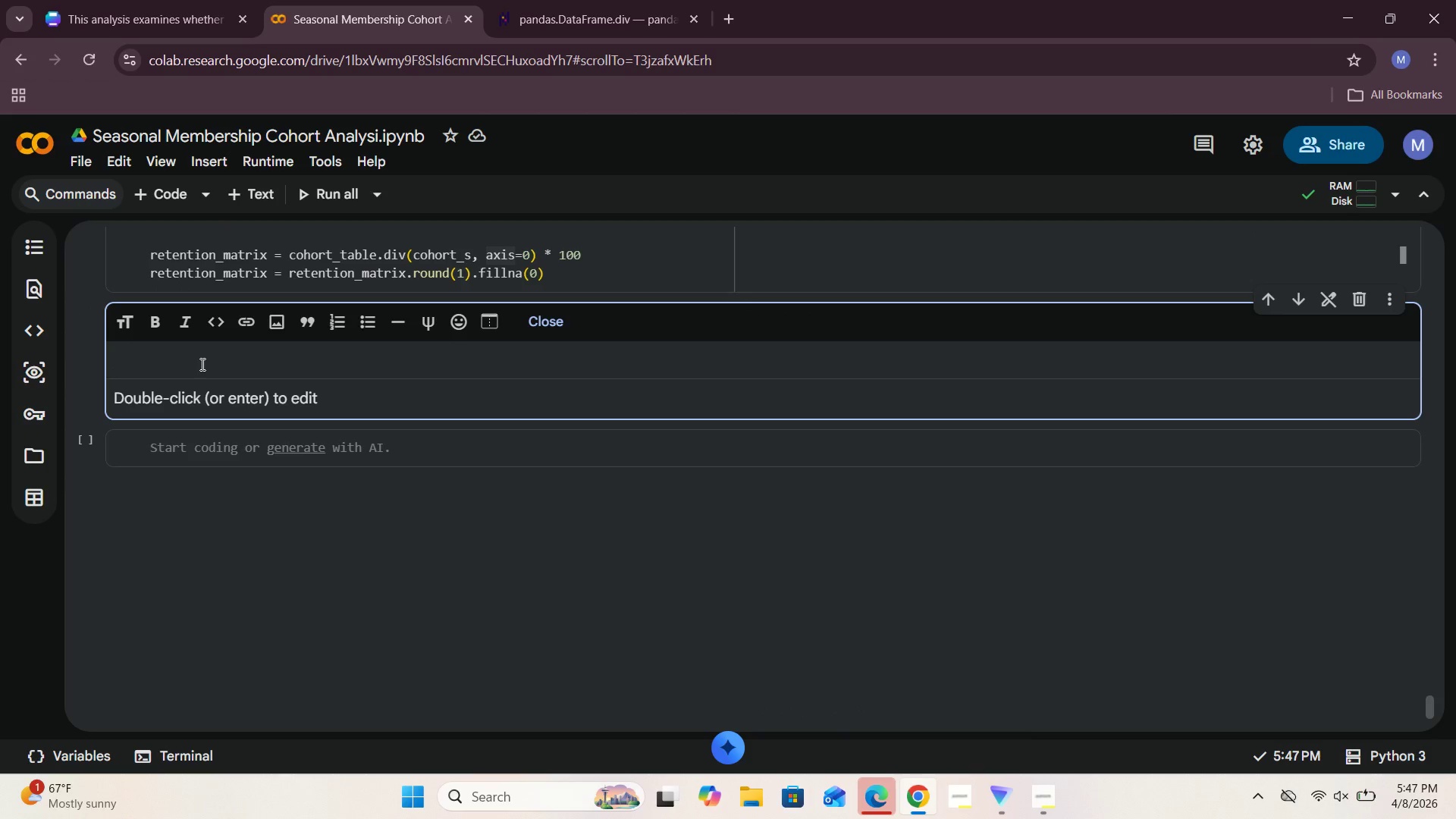 
type(h)
key(Backspace)
type(Finally , le)
key(Backspace)
key(Backspace)
key(Backspace)
type( it worked we have created our retention matrix them let us now checl )
key(Backspace)
key(Backspace)
type(k it)
 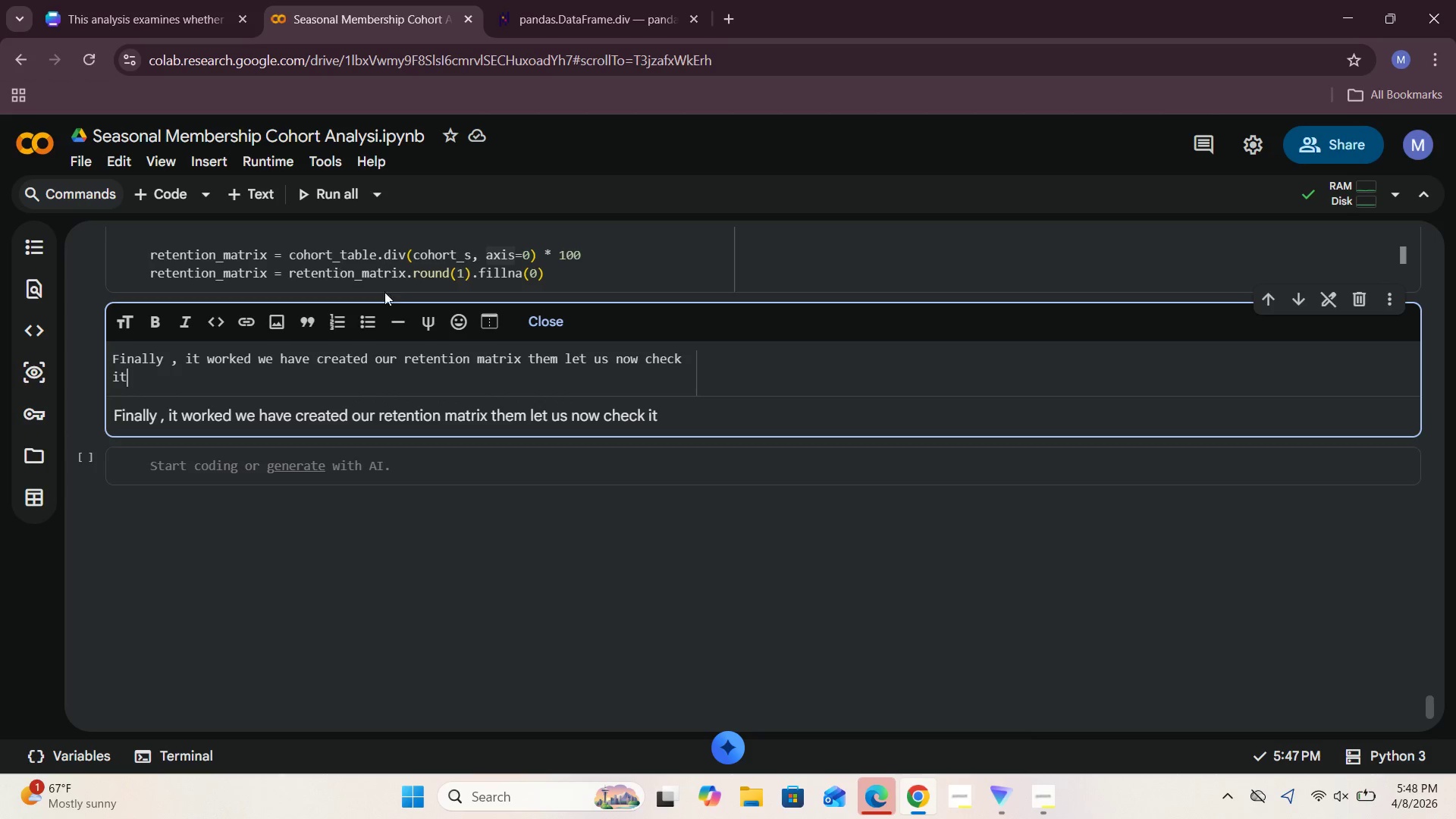 
left_click([545, 313])
 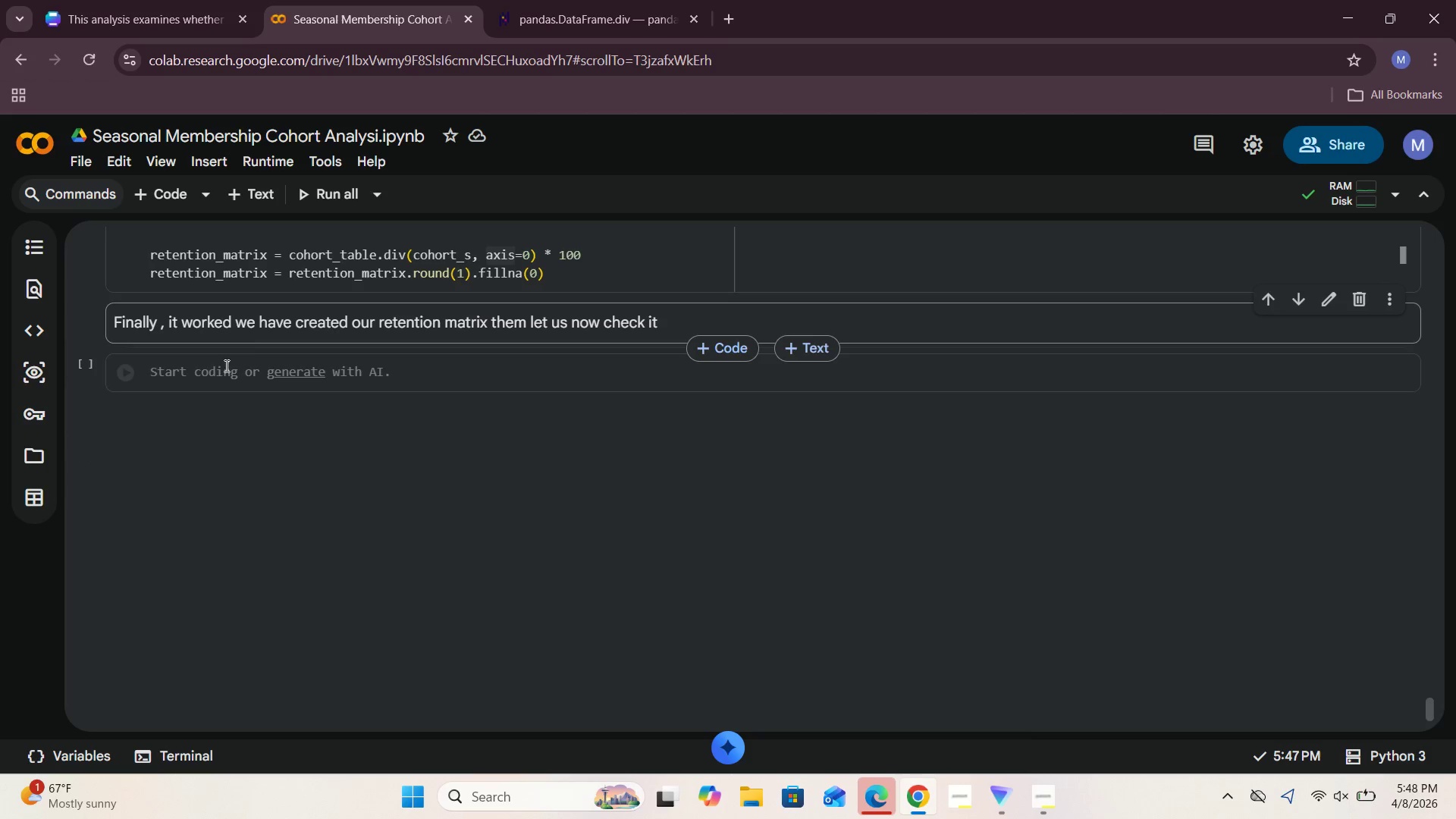 
left_click([211, 375])
 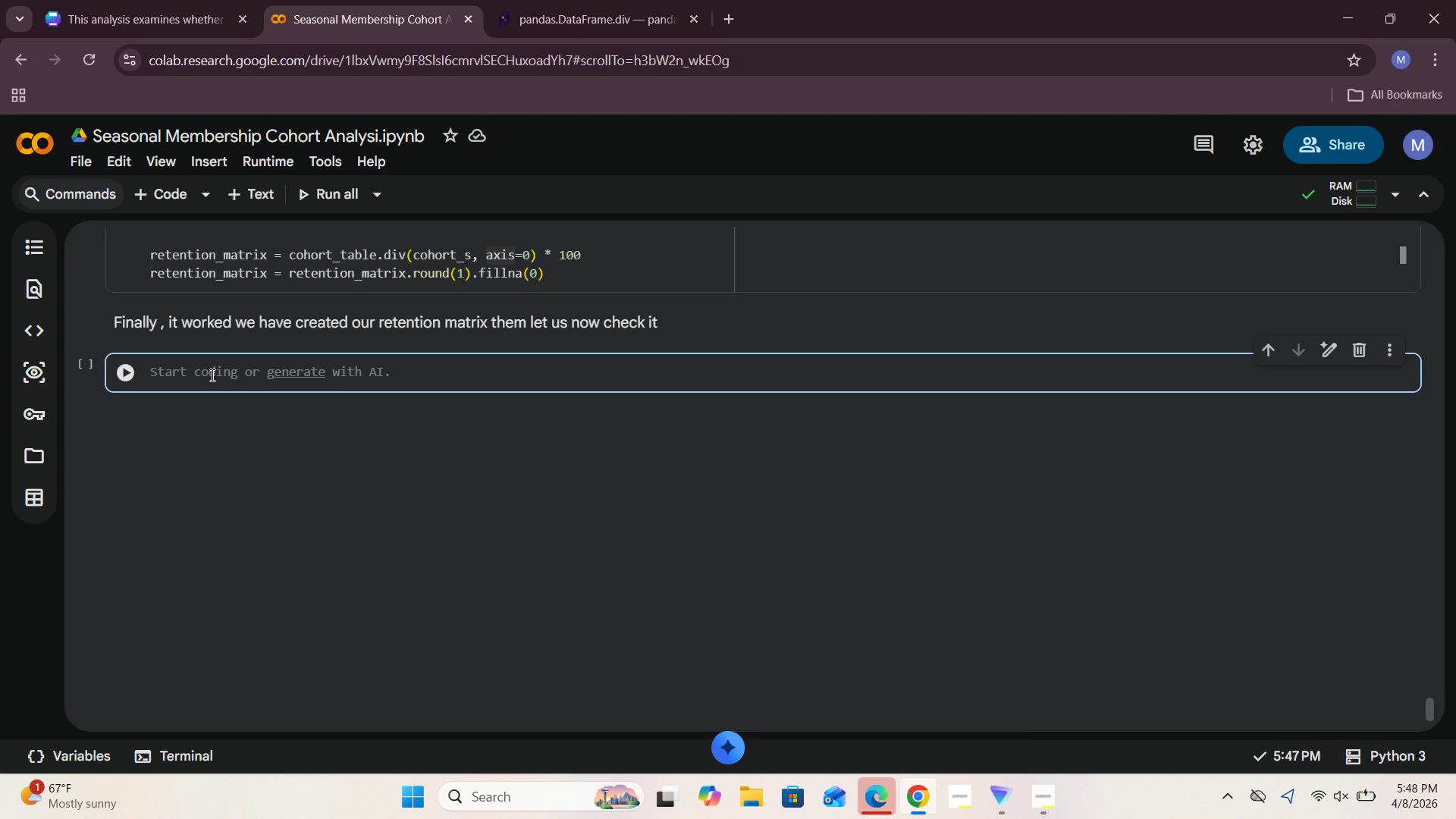 
type(retention)
 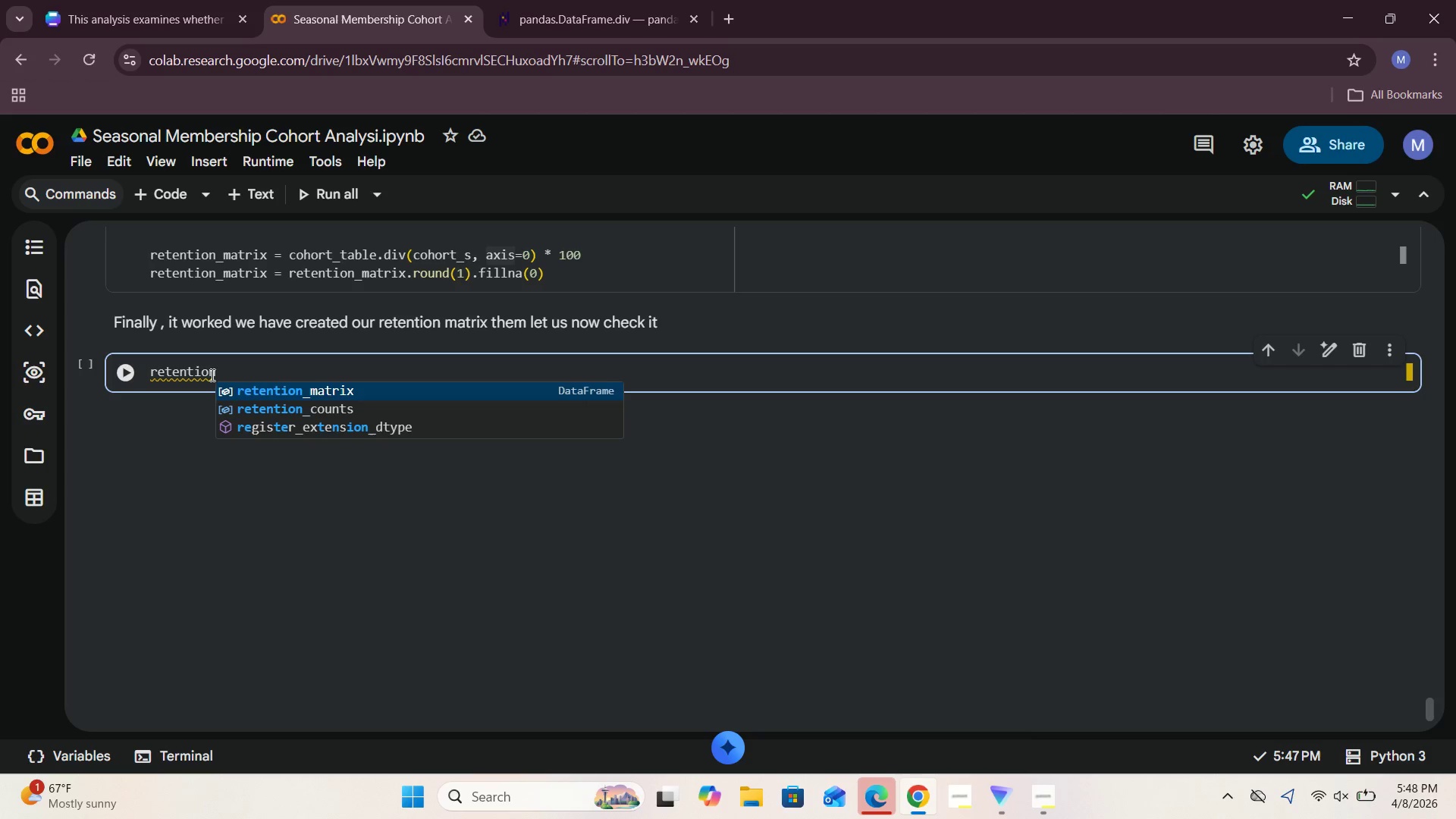 
left_click([306, 383])
 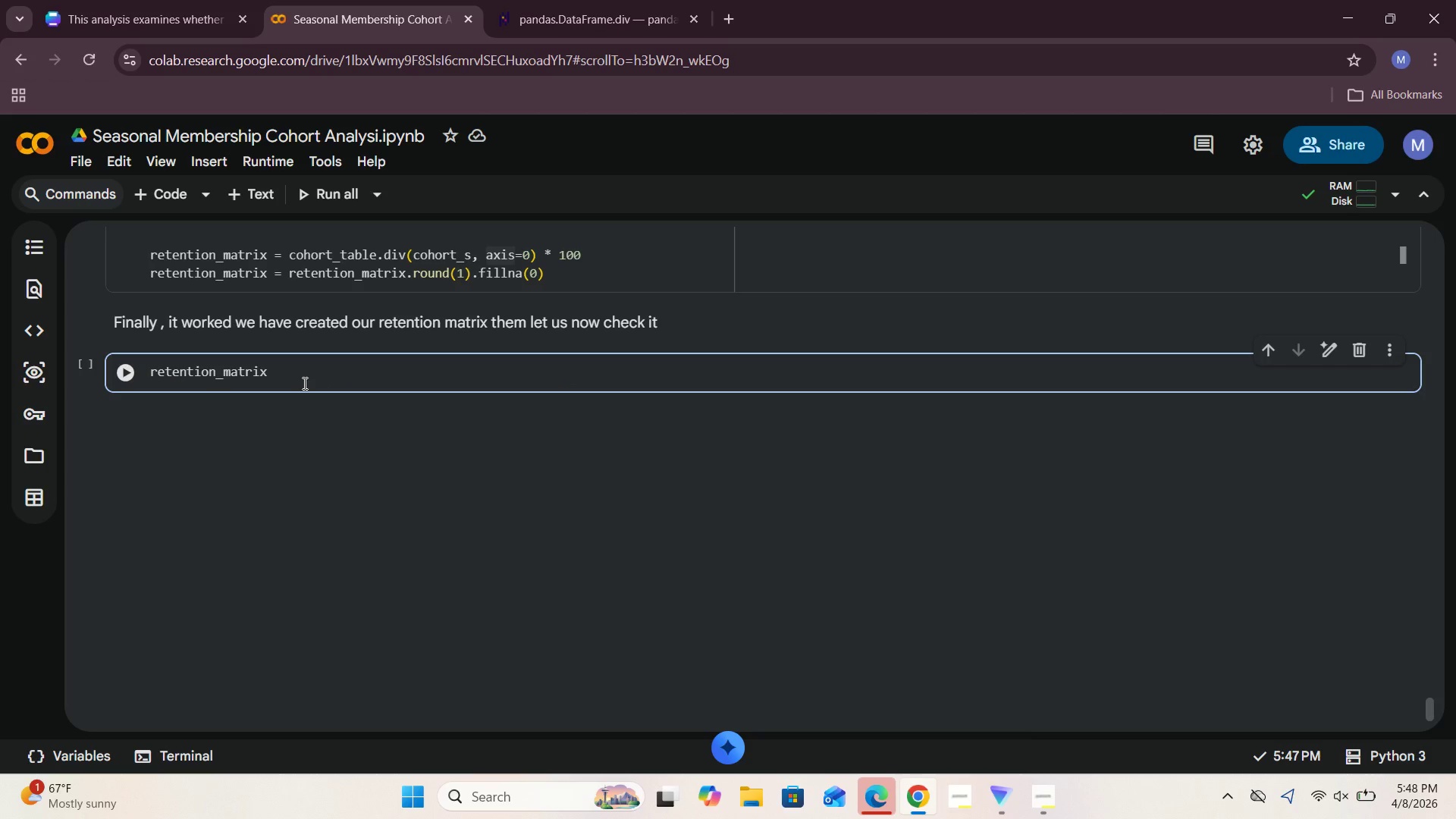 
type(.head()
 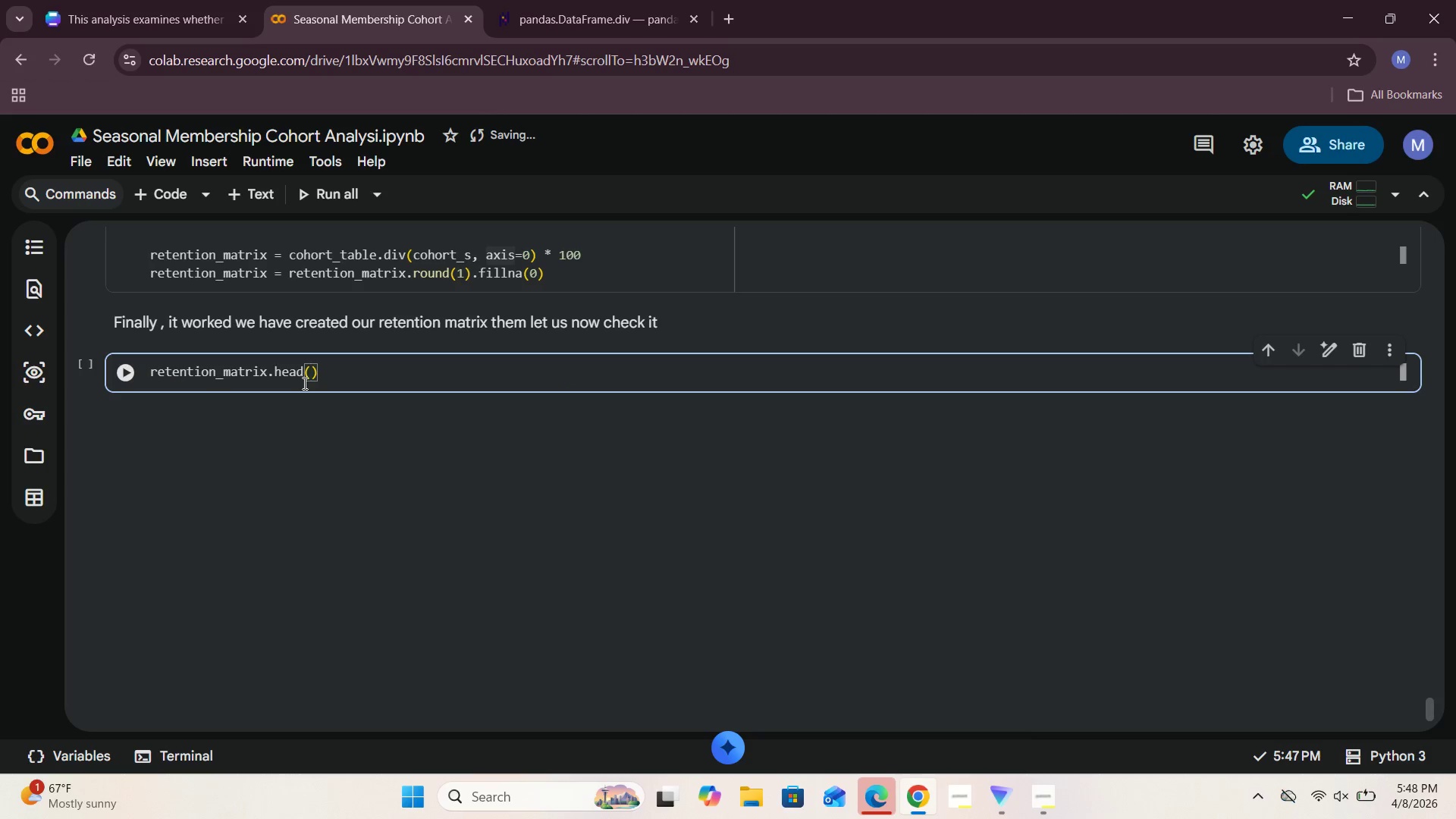 
left_click([127, 375])
 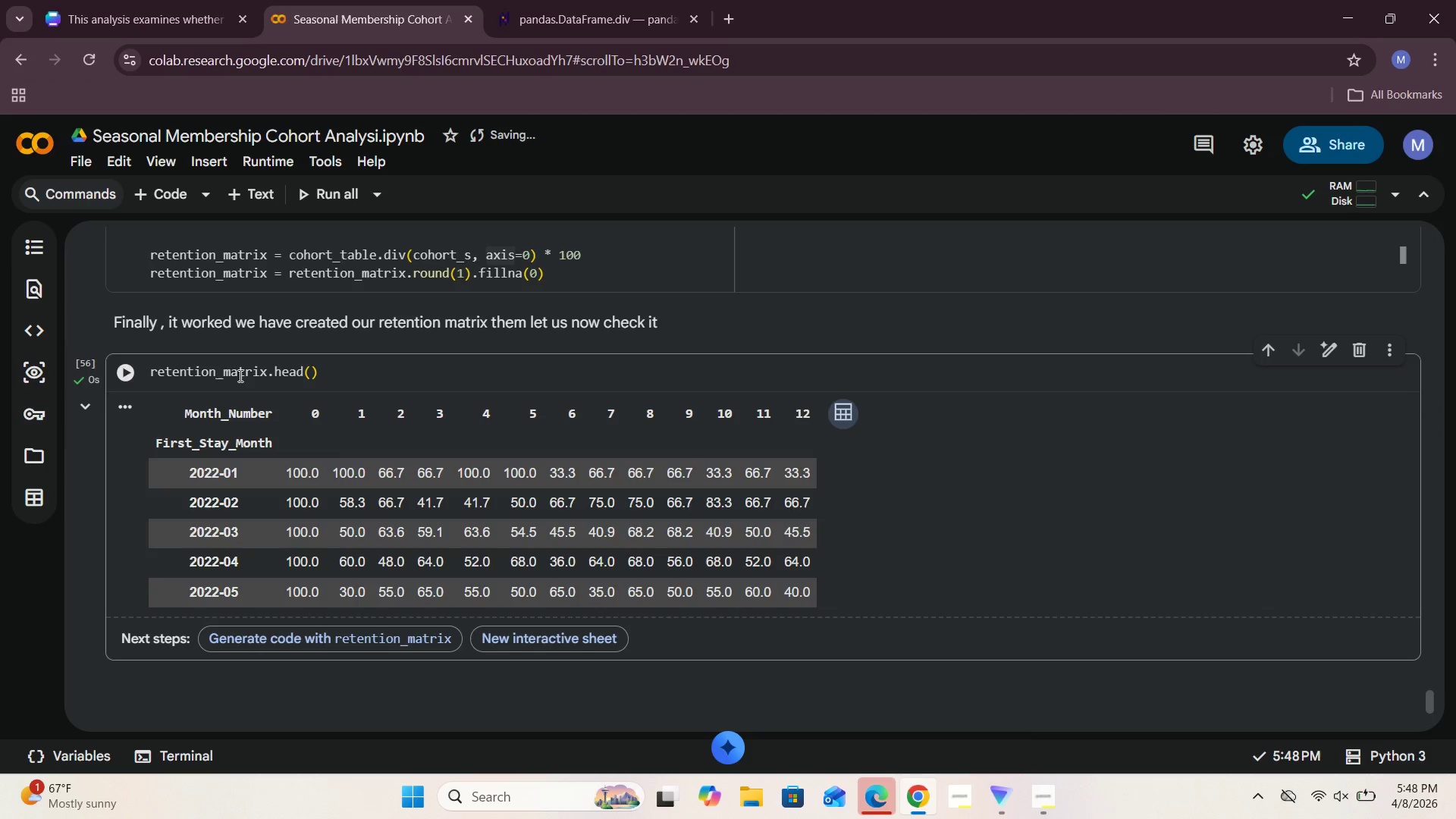 
scroll: coordinate [303, 444], scroll_direction: down, amount: 2.0
 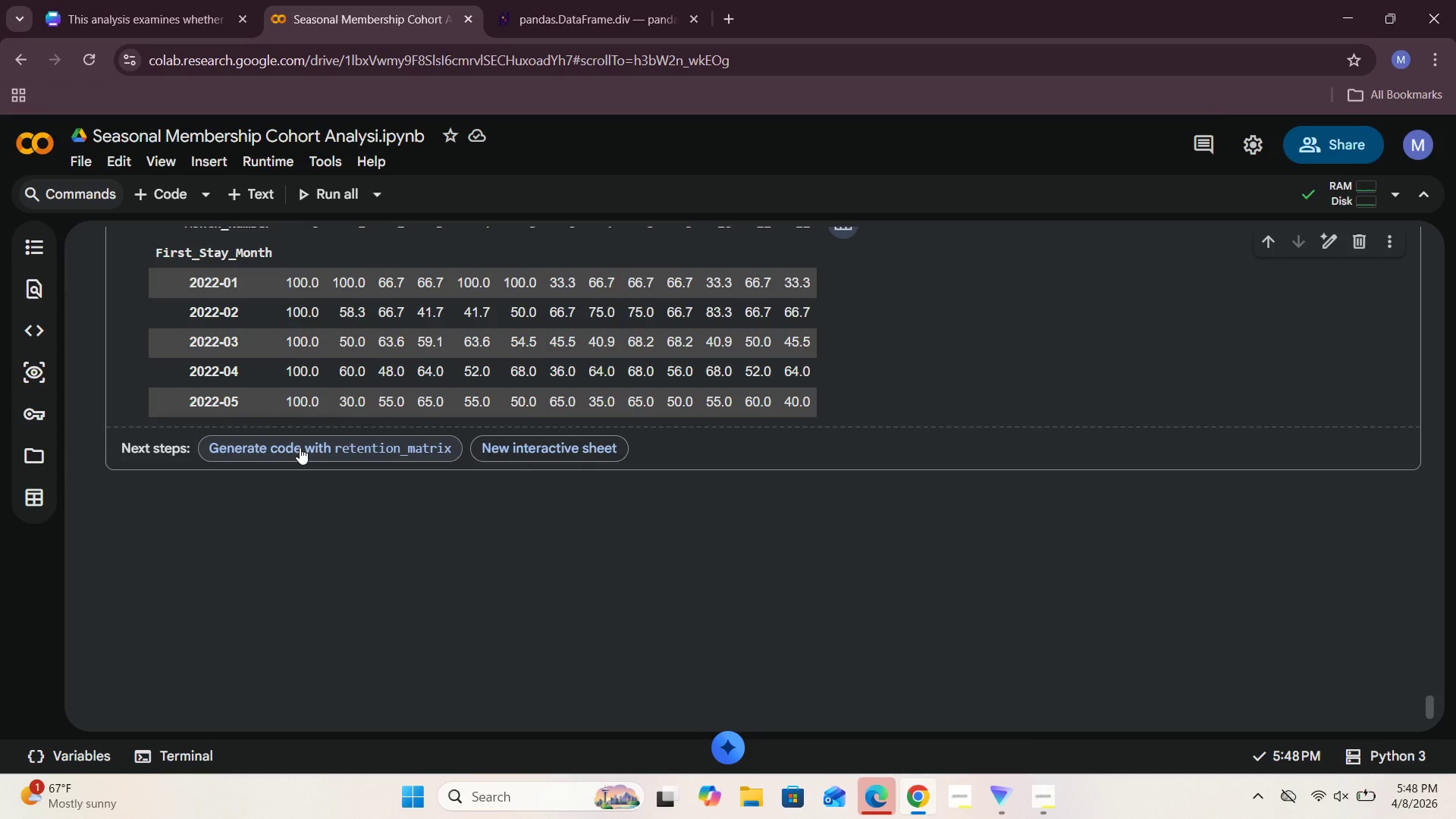 
wait(5.98)
 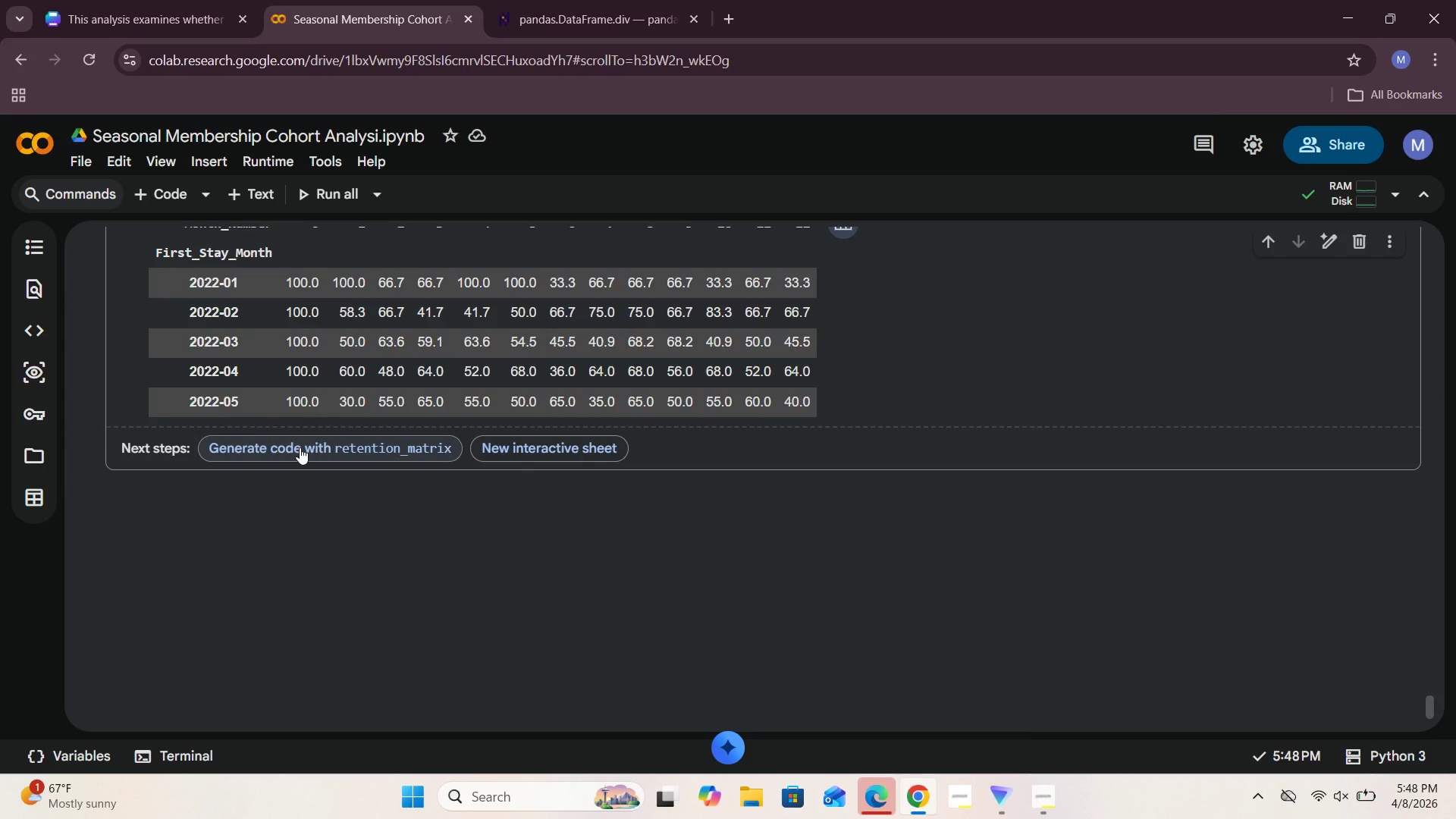 
scroll: coordinate [305, 446], scroll_direction: up, amount: 1.0
 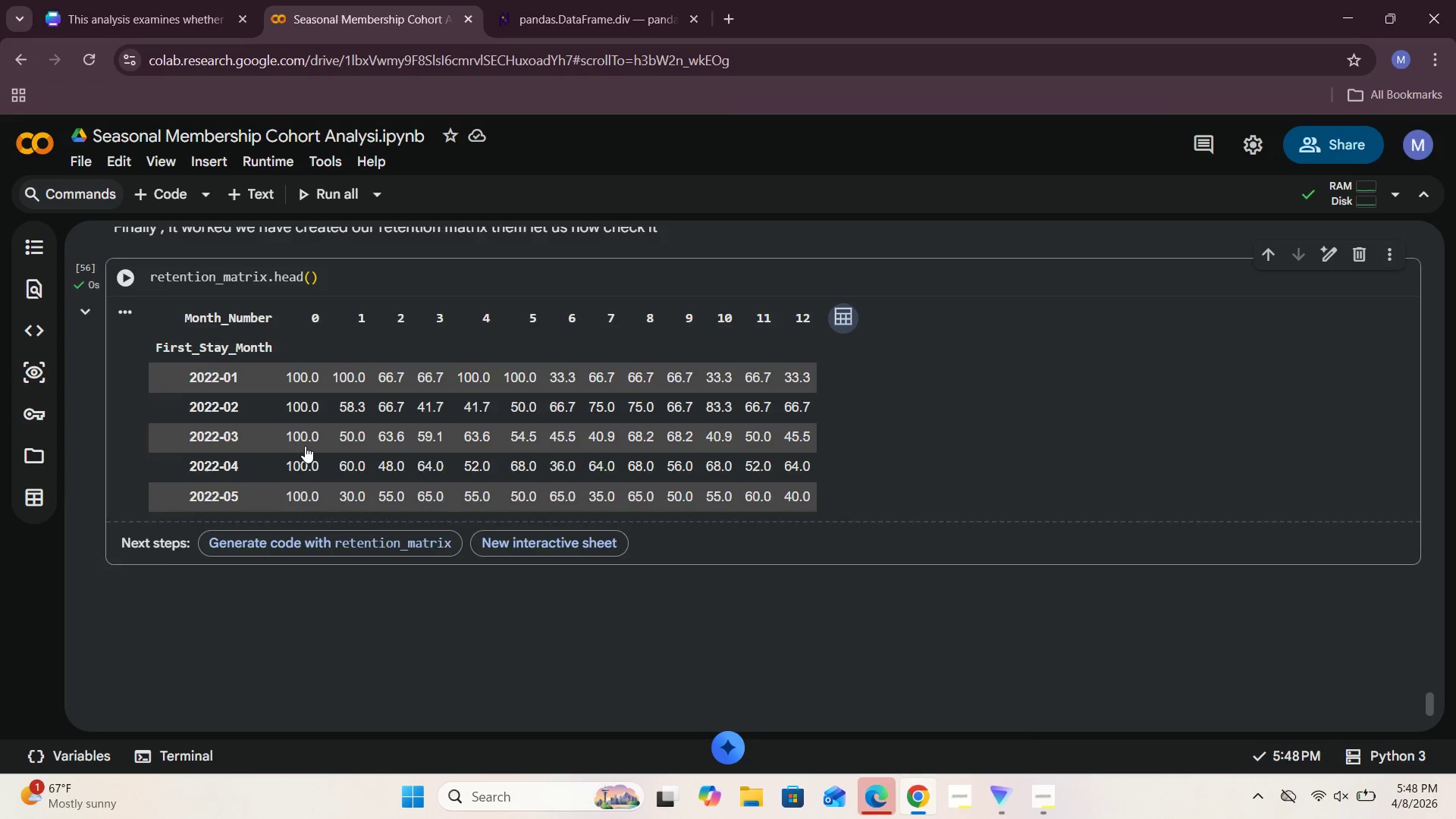 
scroll: coordinate [305, 446], scroll_direction: down, amount: 1.0